 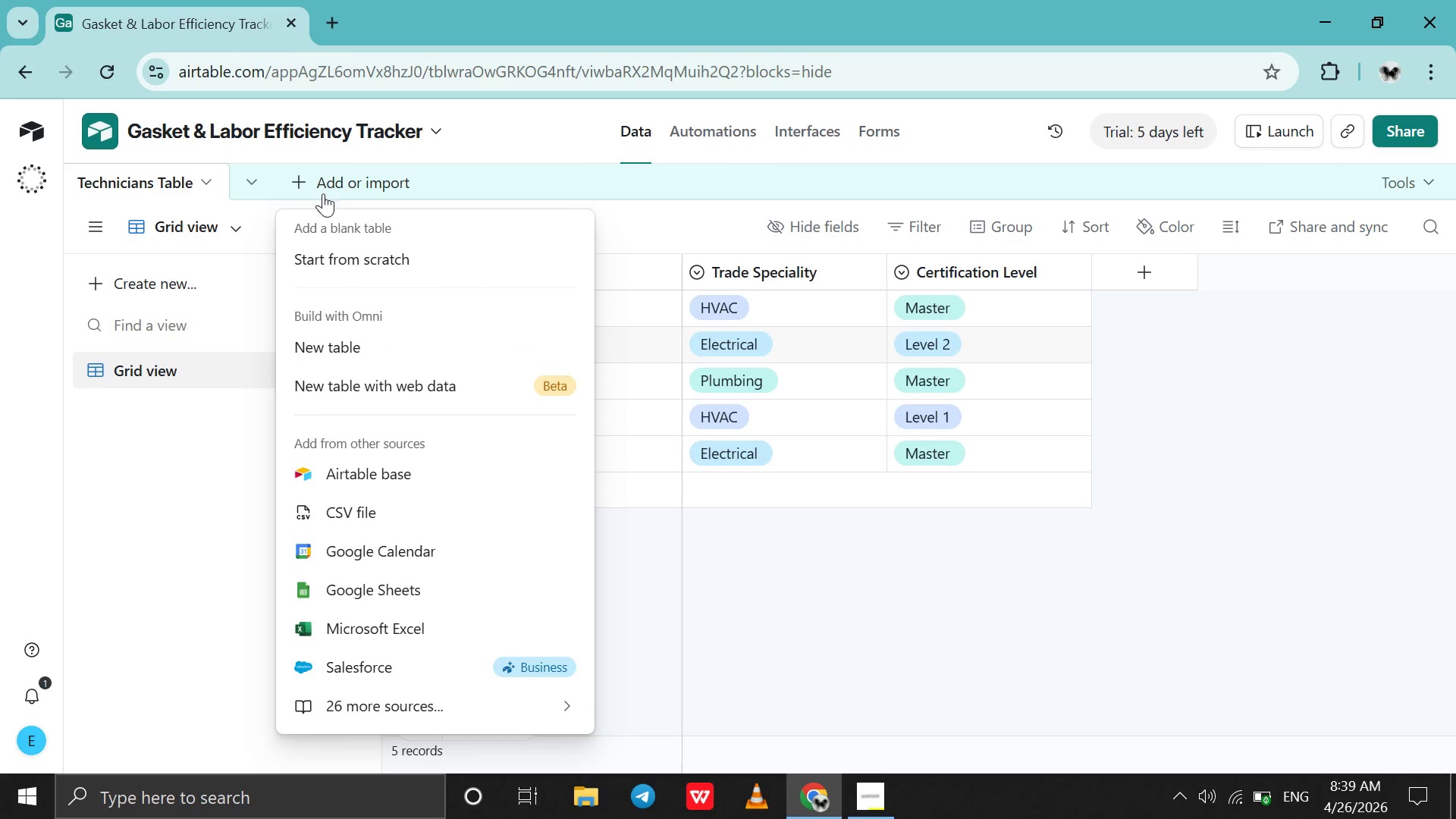 
left_click([365, 262])
 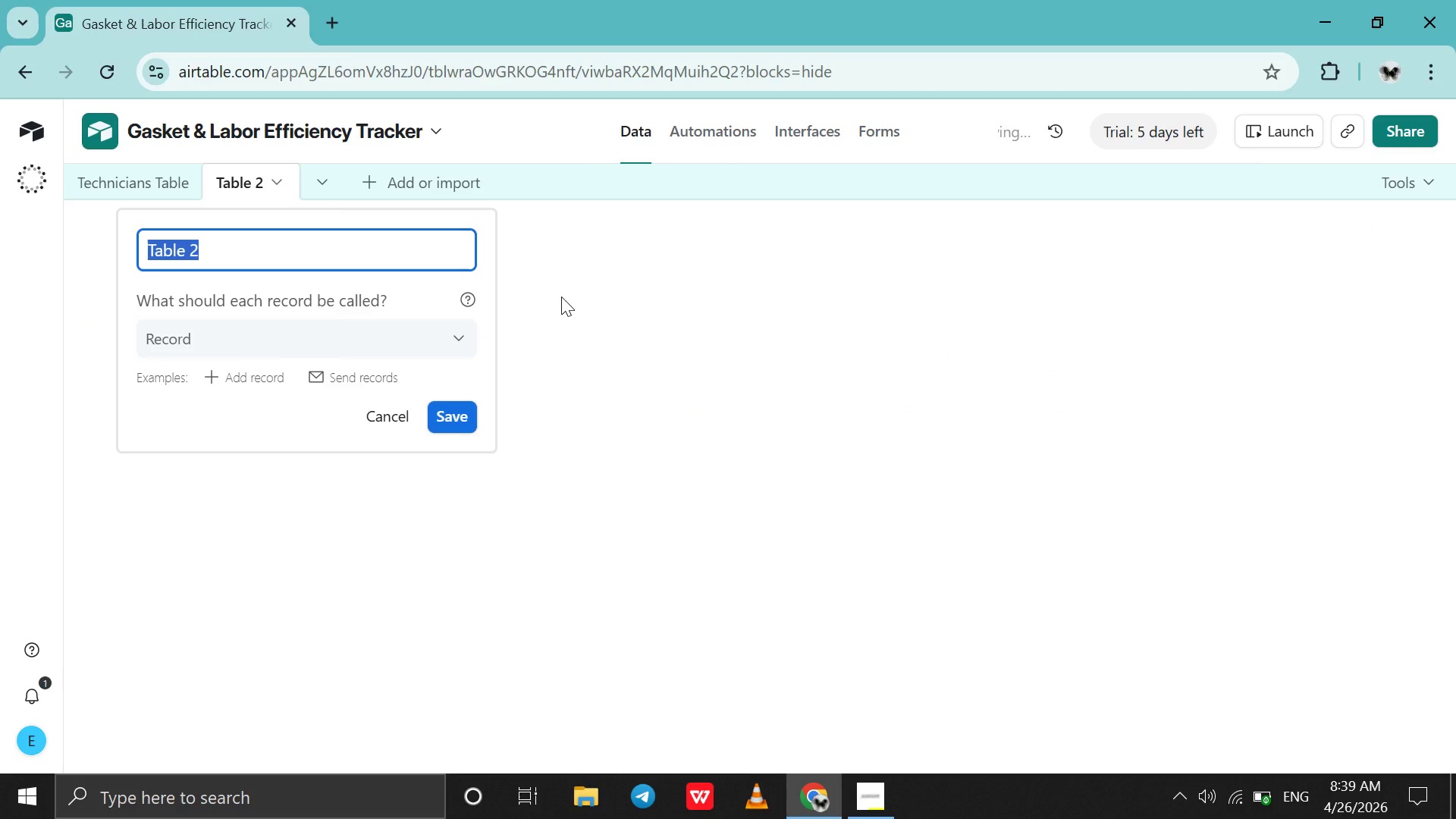 
key(Control+V)
 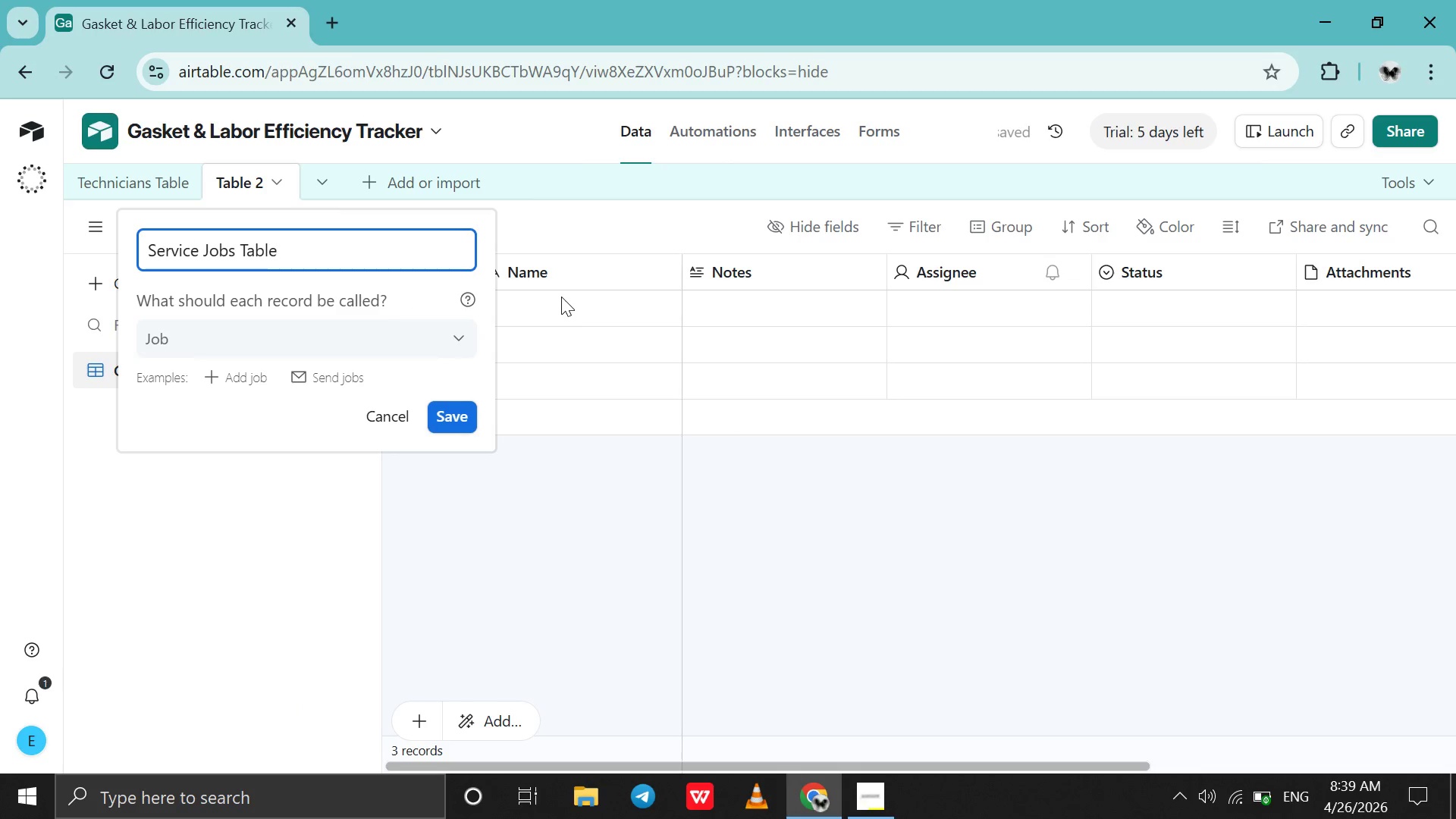 
key(Enter)
 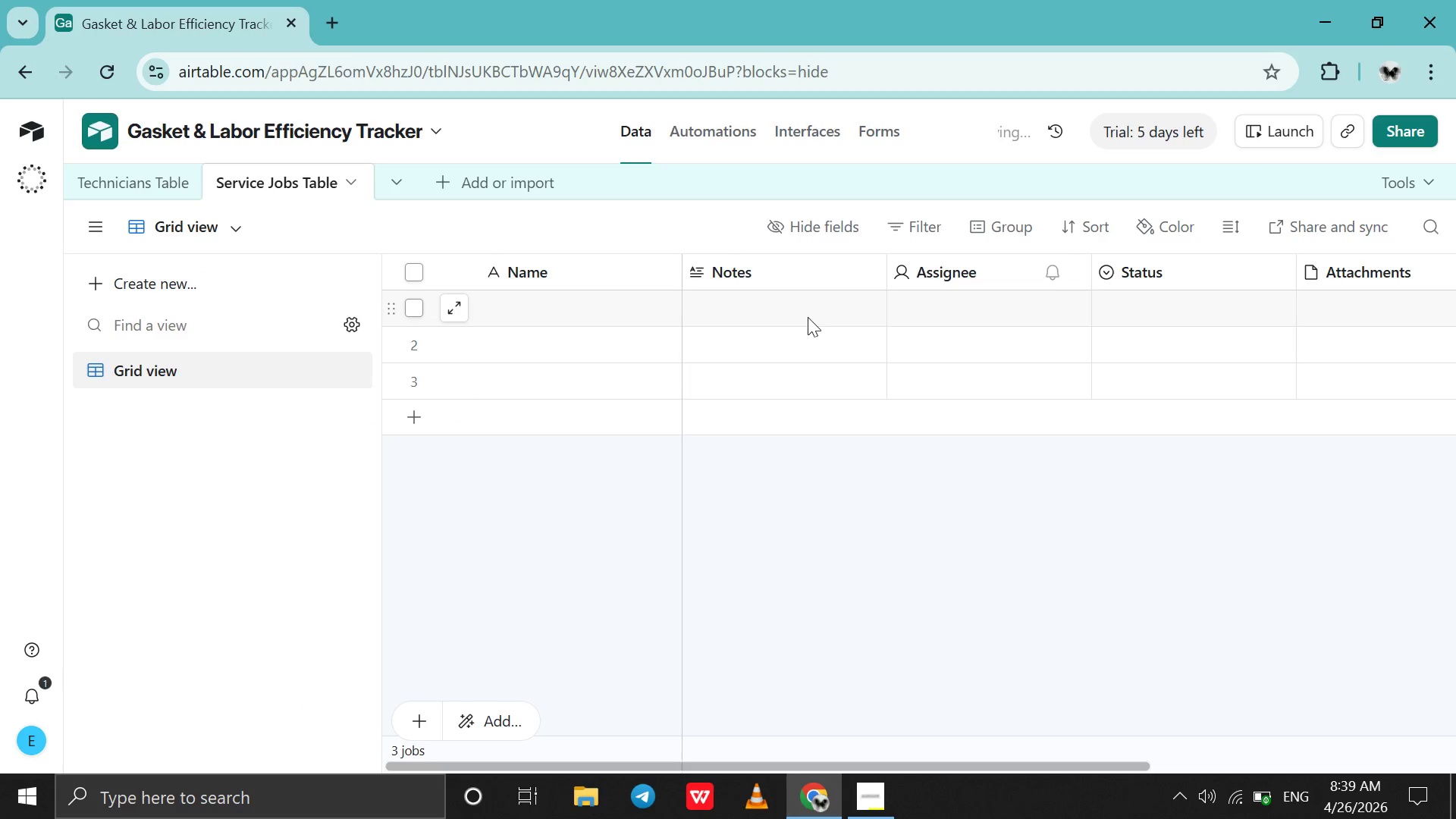 
scroll: coordinate [808, 317], scroll_direction: down, amount: 26.0
 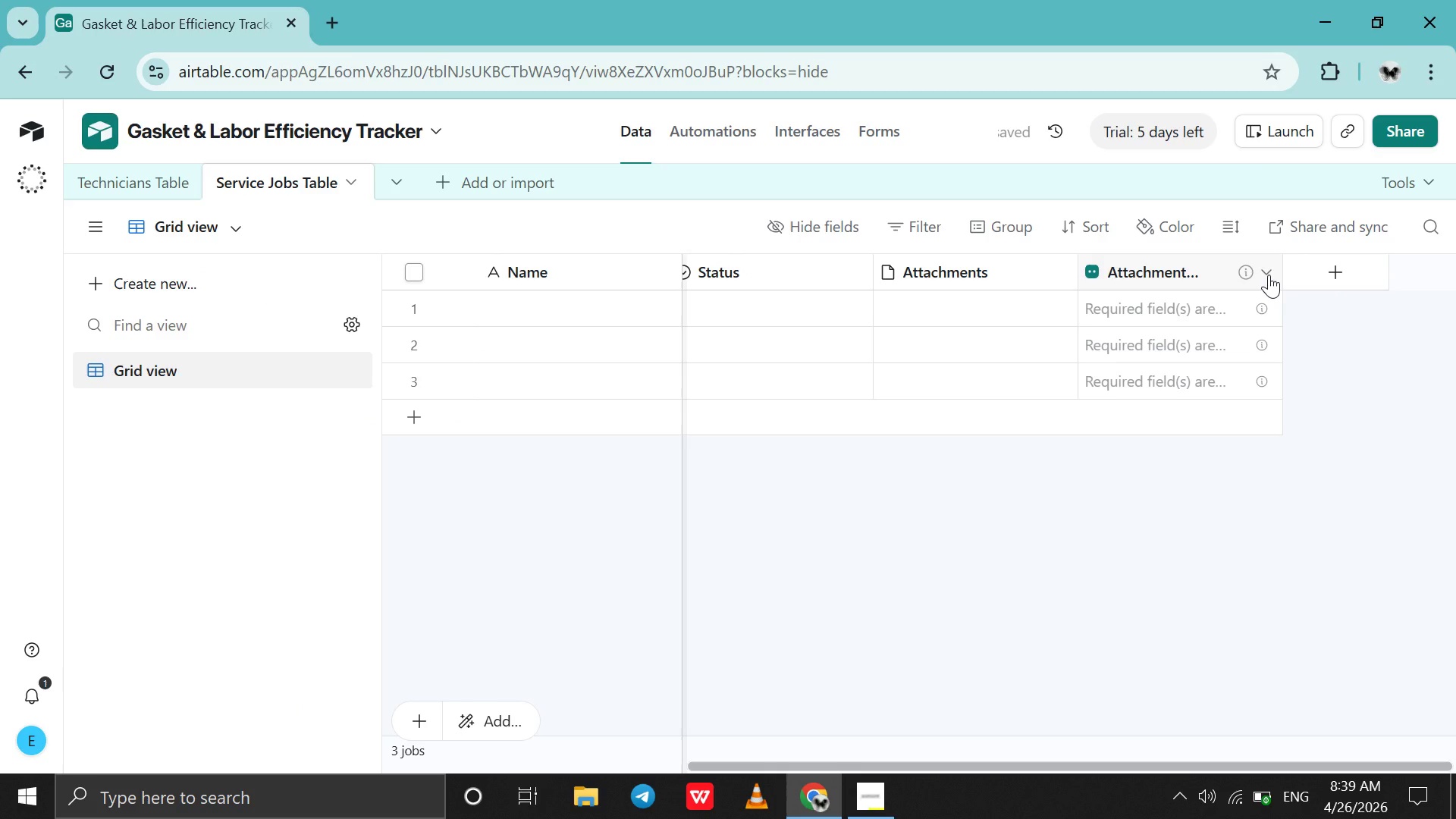 
left_click([1269, 275])
 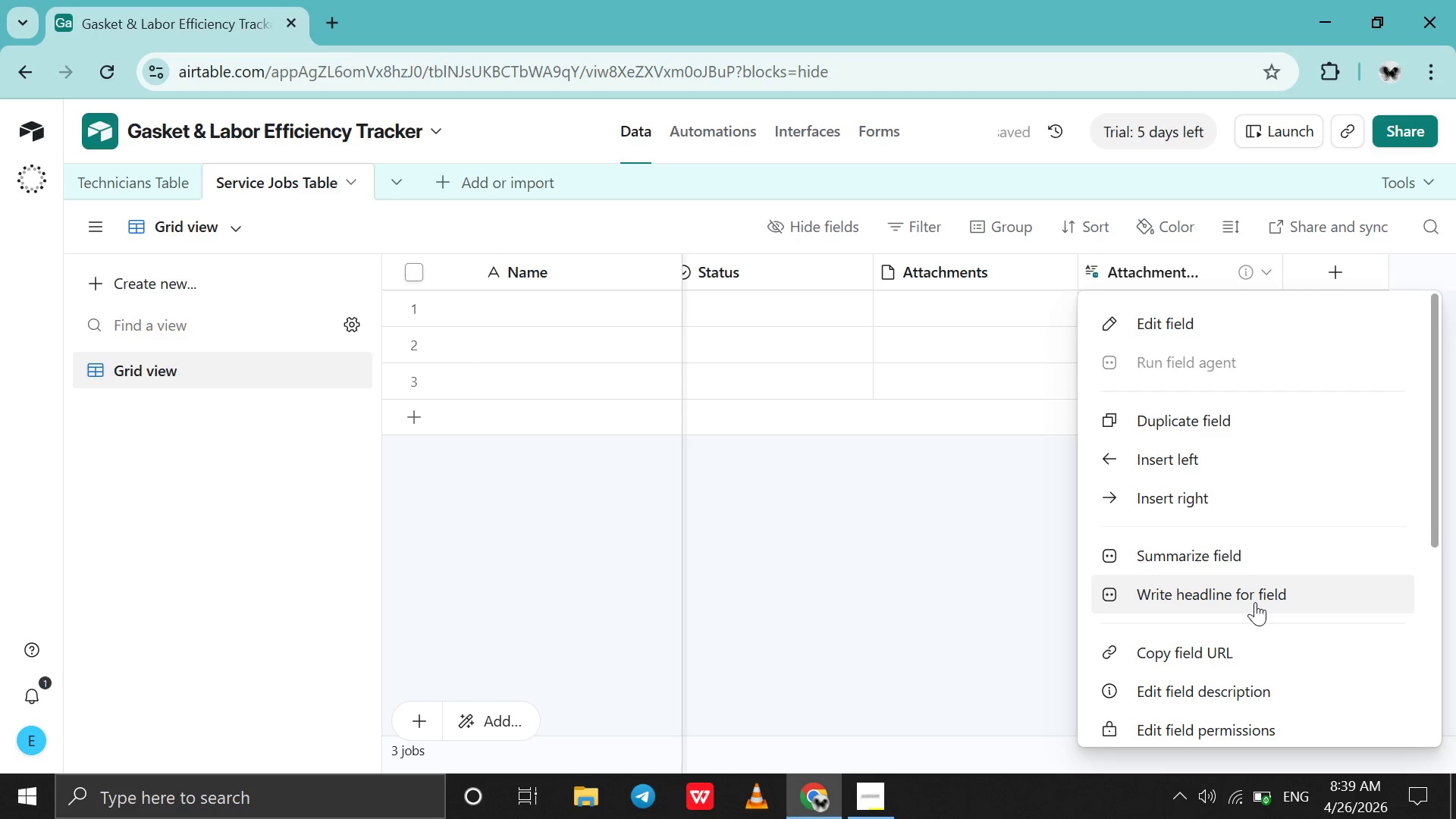 
scroll: coordinate [1255, 602], scroll_direction: down, amount: 47.0
 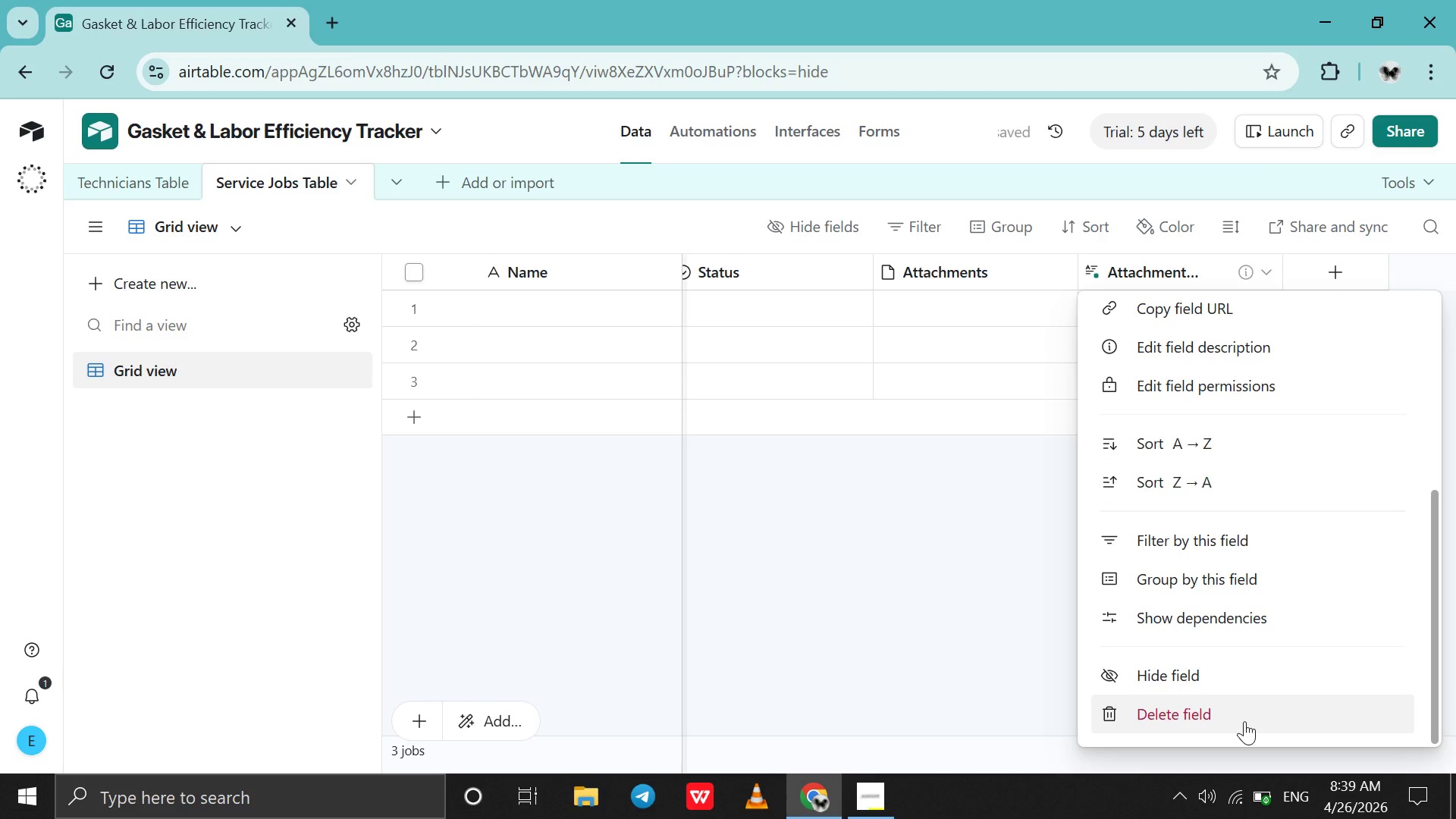 
left_click([1244, 721])
 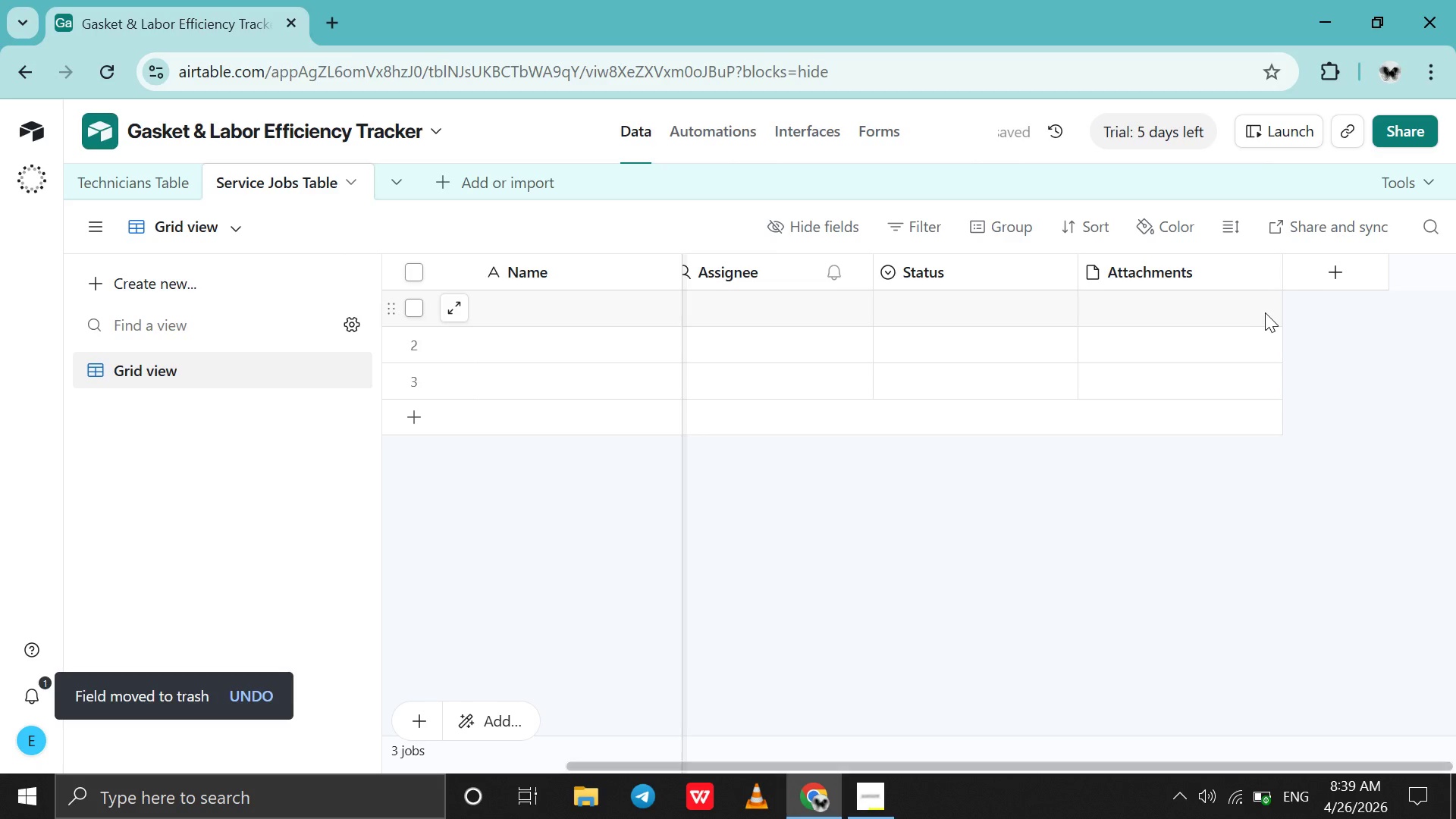 
left_click([1265, 271])
 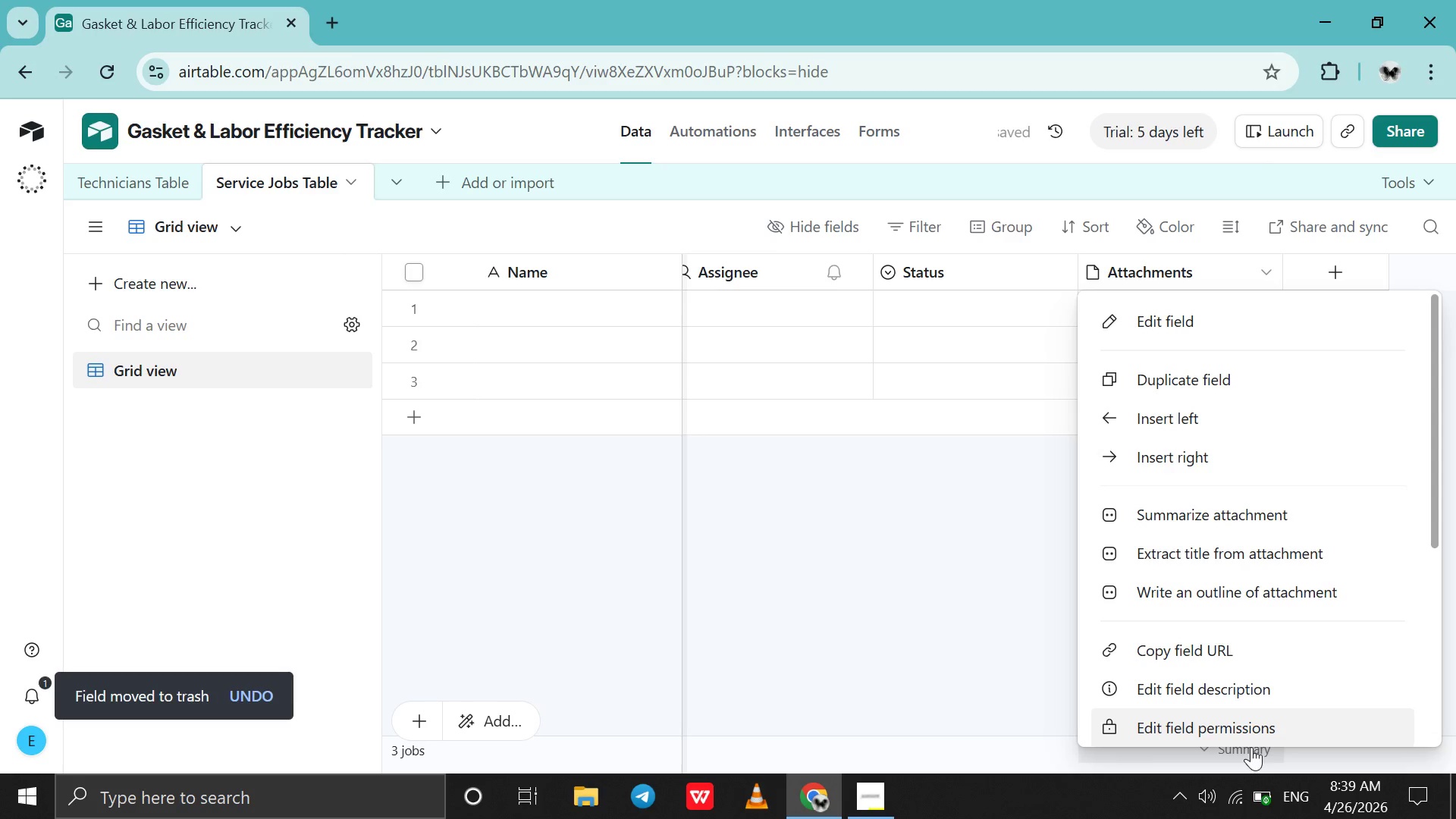 
scroll: coordinate [1277, 679], scroll_direction: down, amount: 47.0
 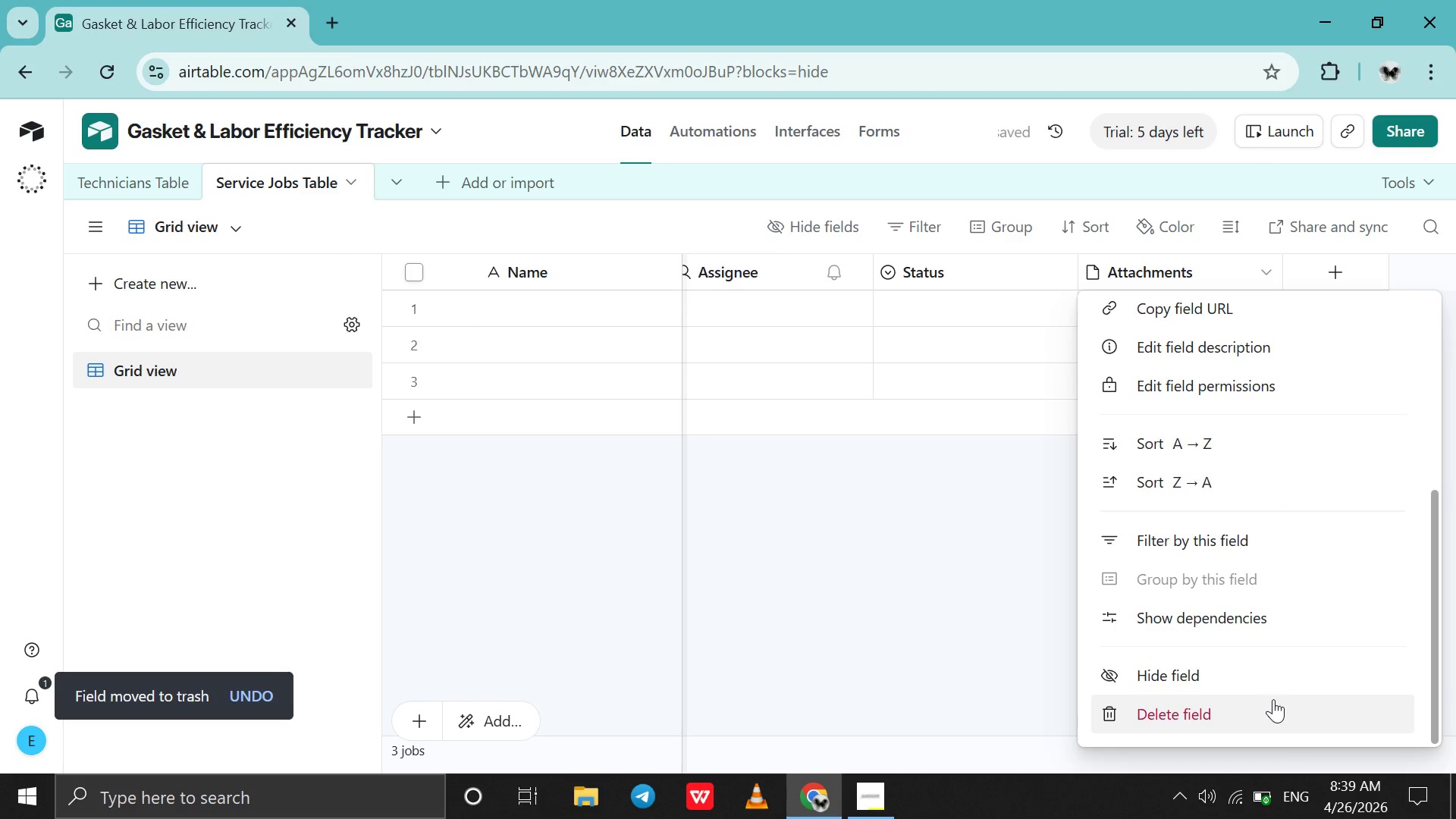 
left_click([1273, 699])
 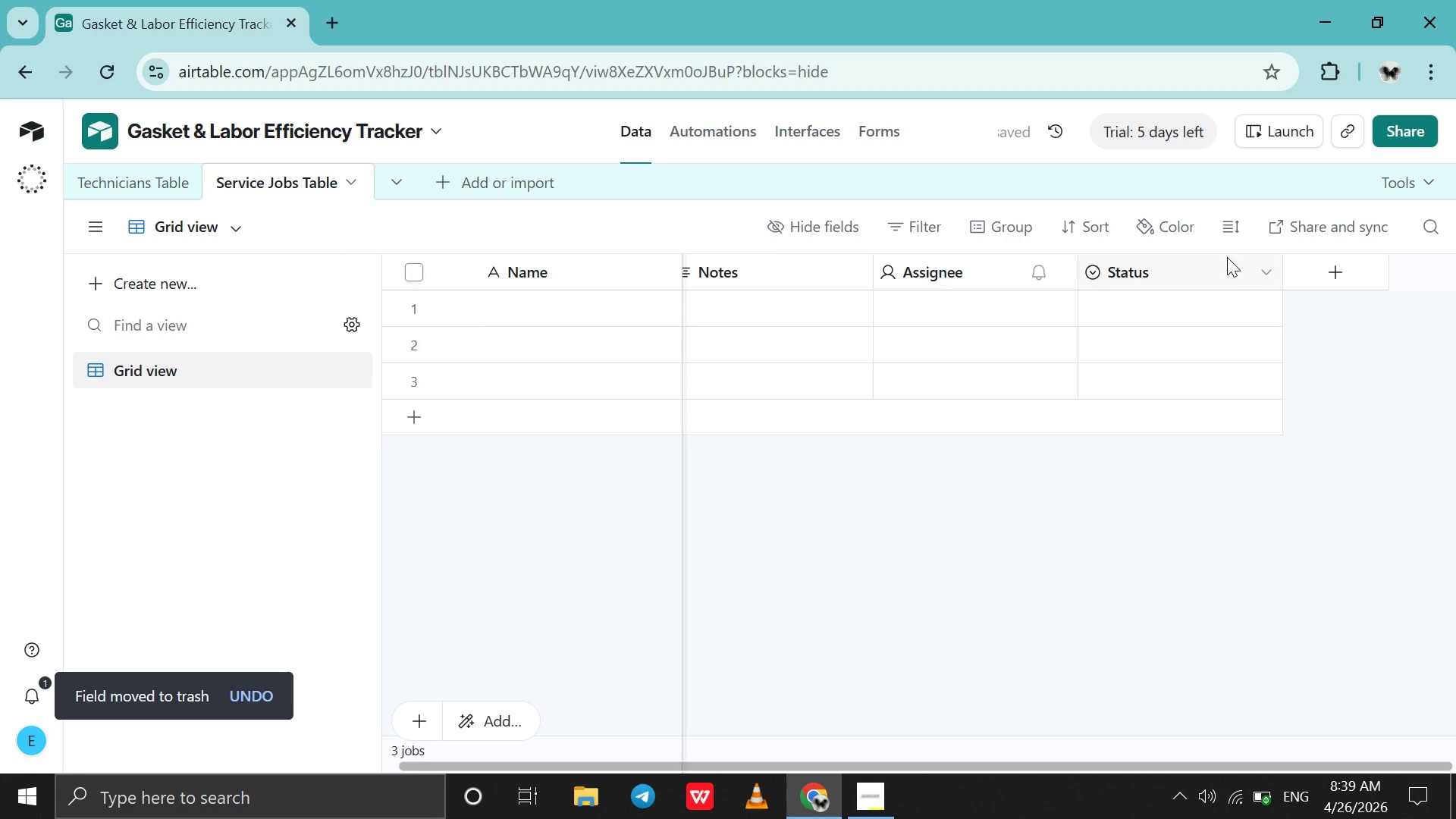 
left_click([1260, 269])
 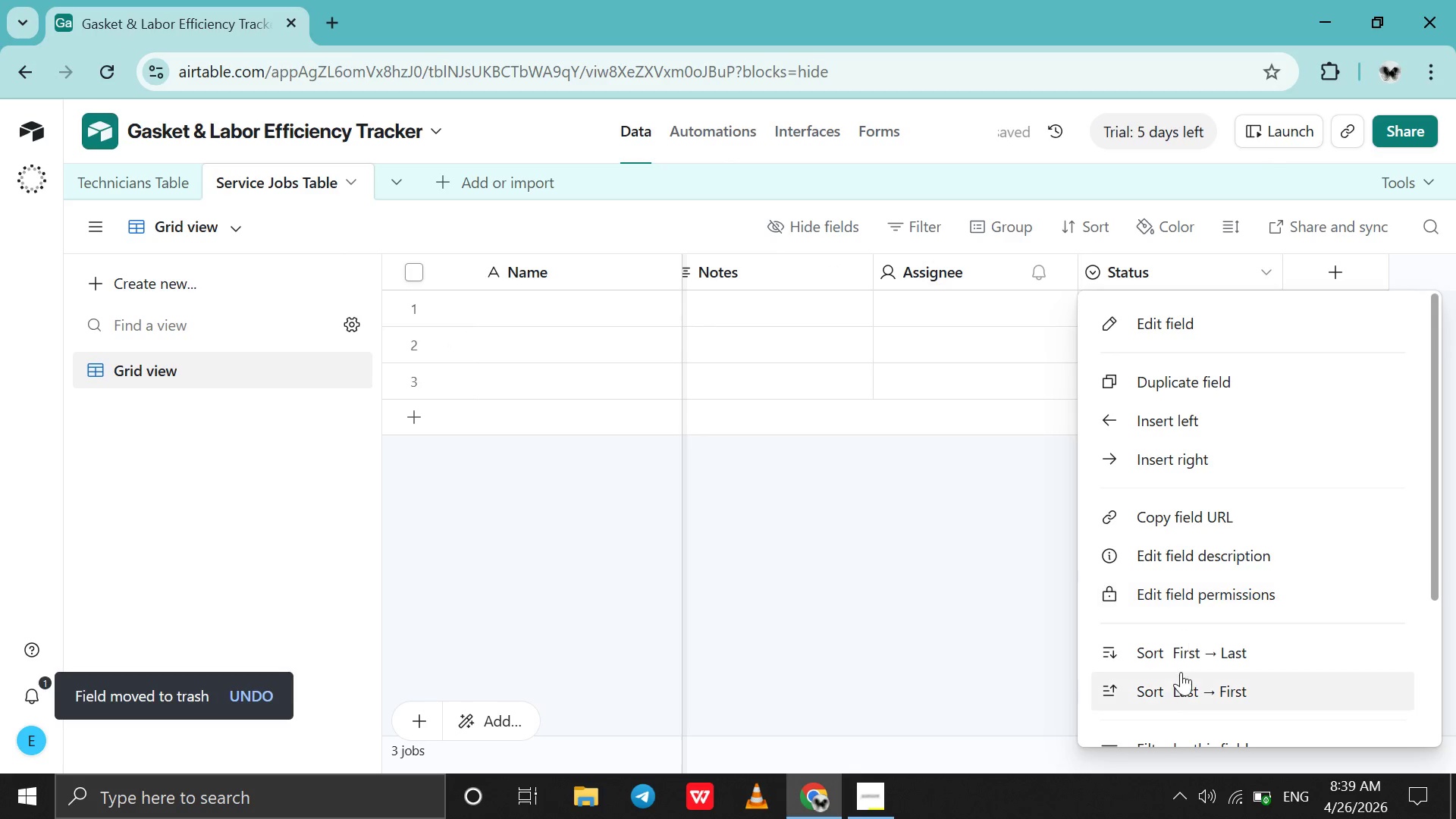 
scroll: coordinate [1181, 672], scroll_direction: down, amount: 86.0
 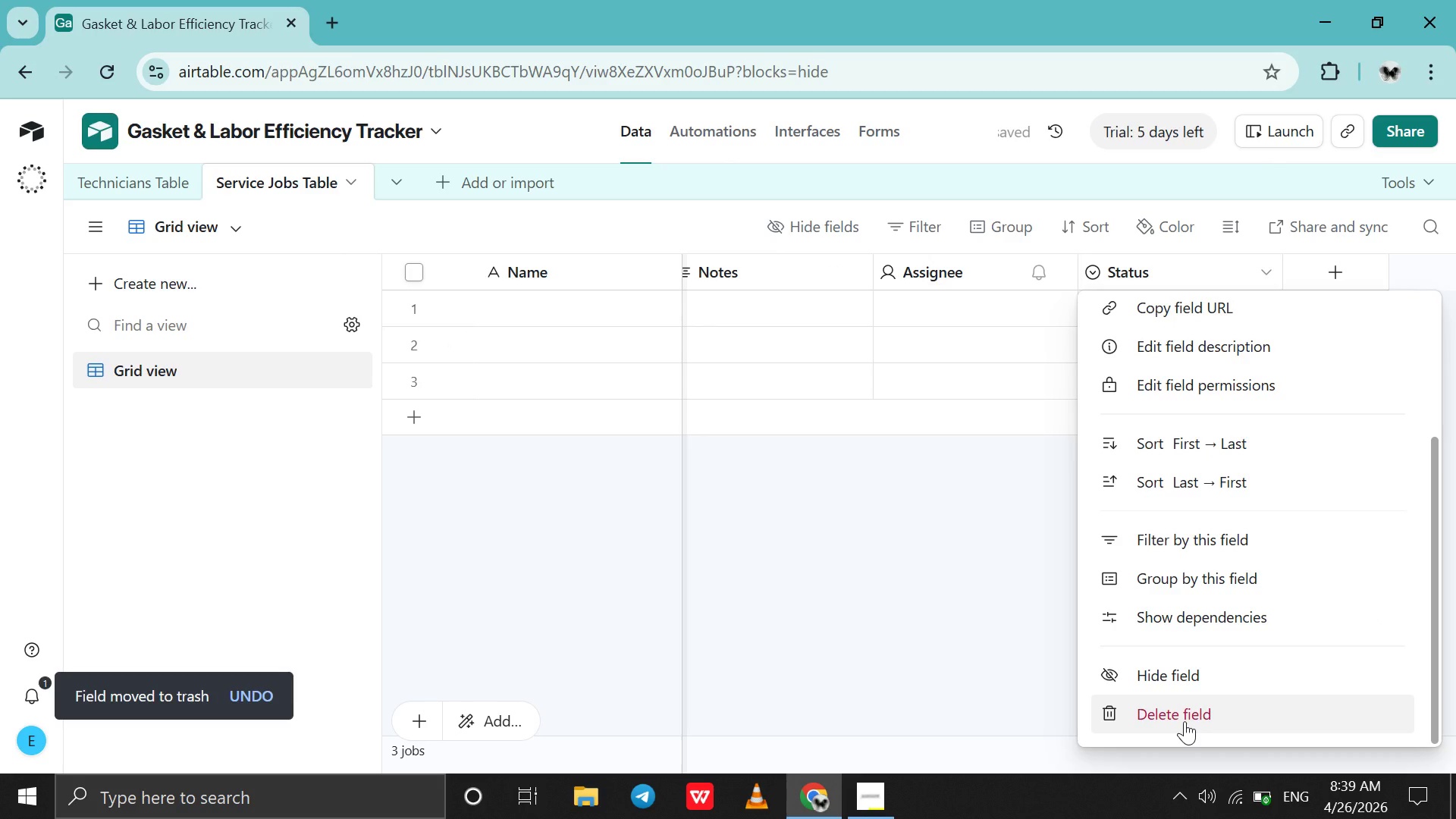 
left_click([1185, 721])
 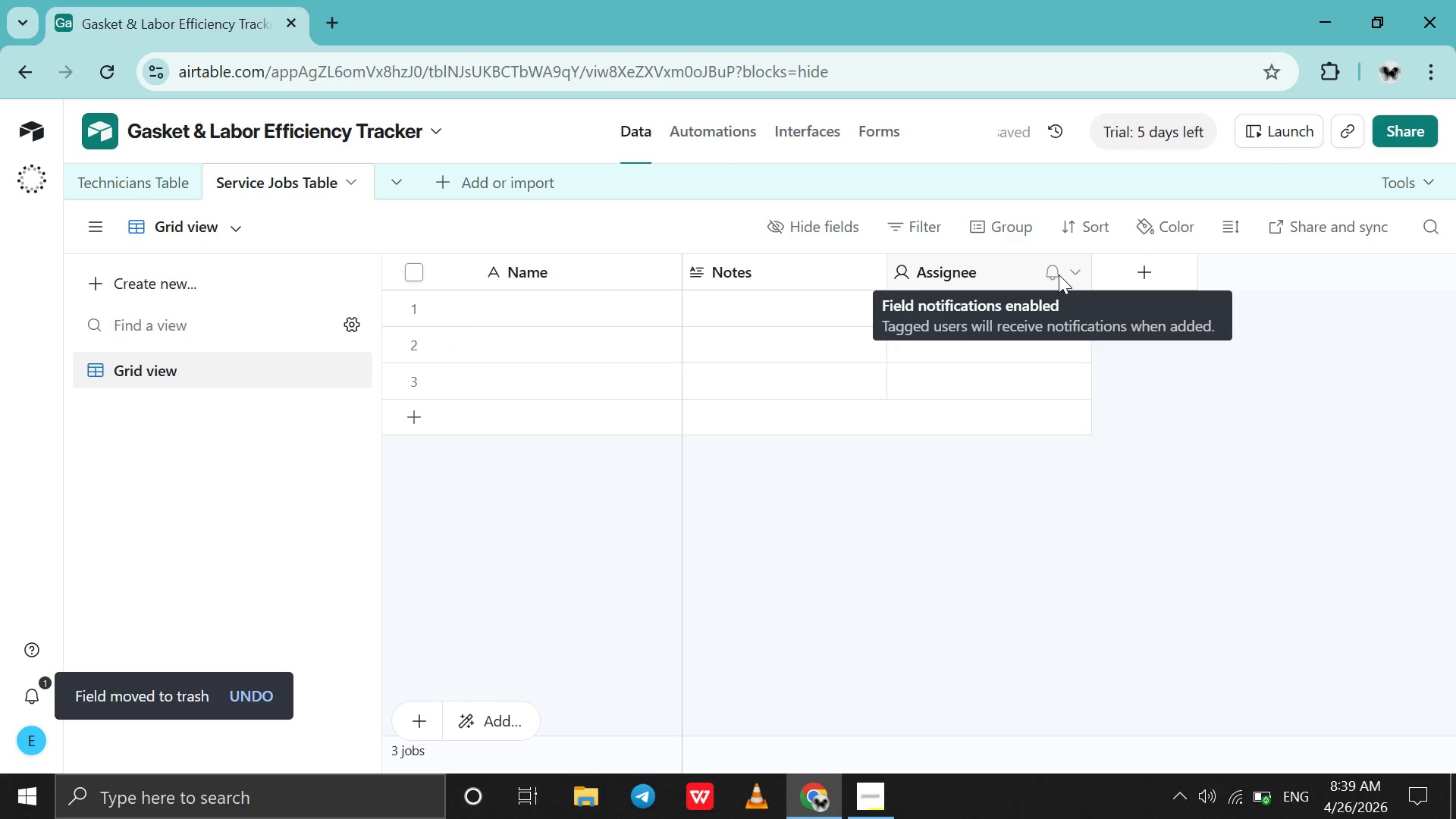 
left_click([1071, 275])
 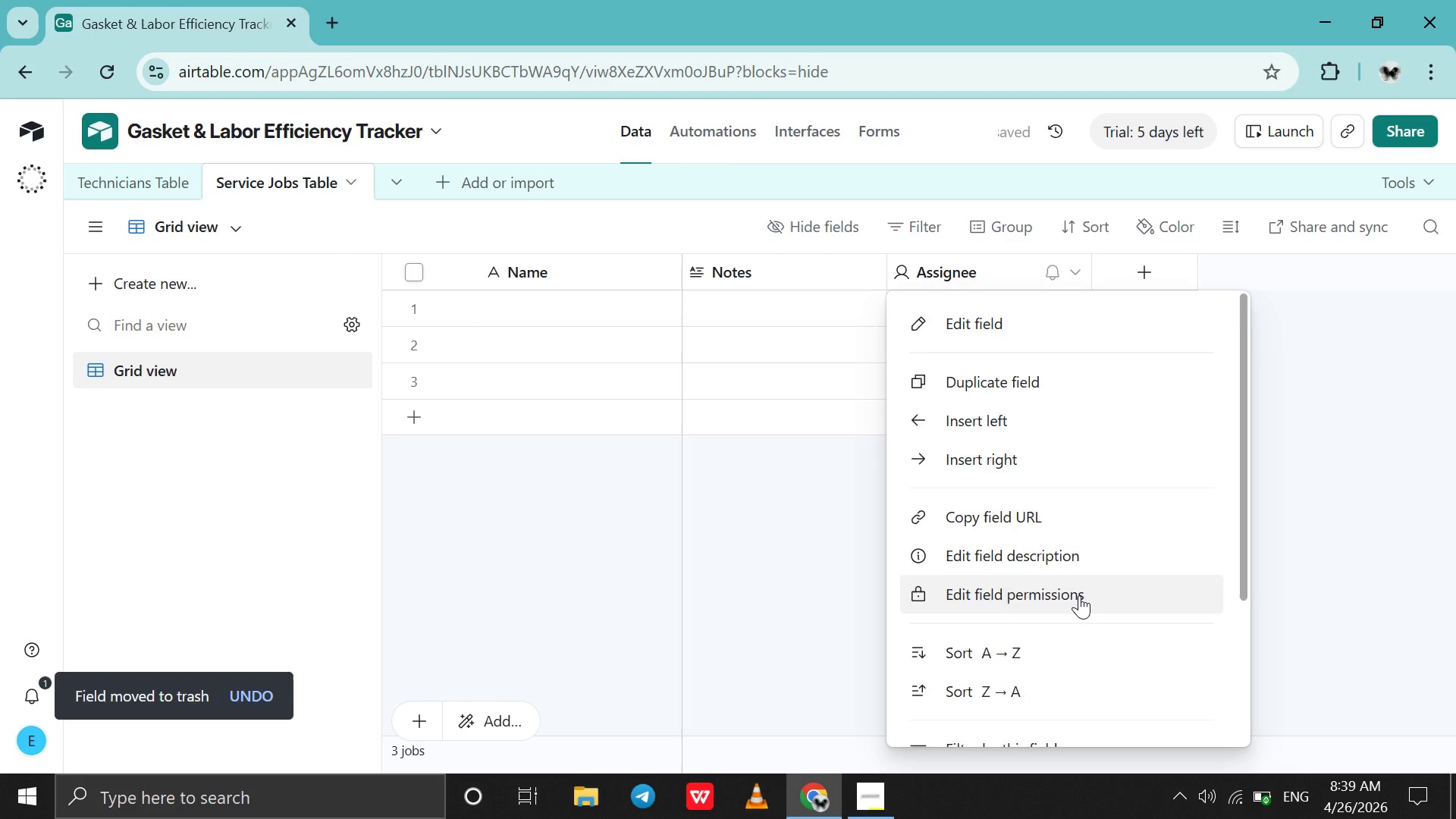 
scroll: coordinate [1079, 595], scroll_direction: down, amount: 36.0
 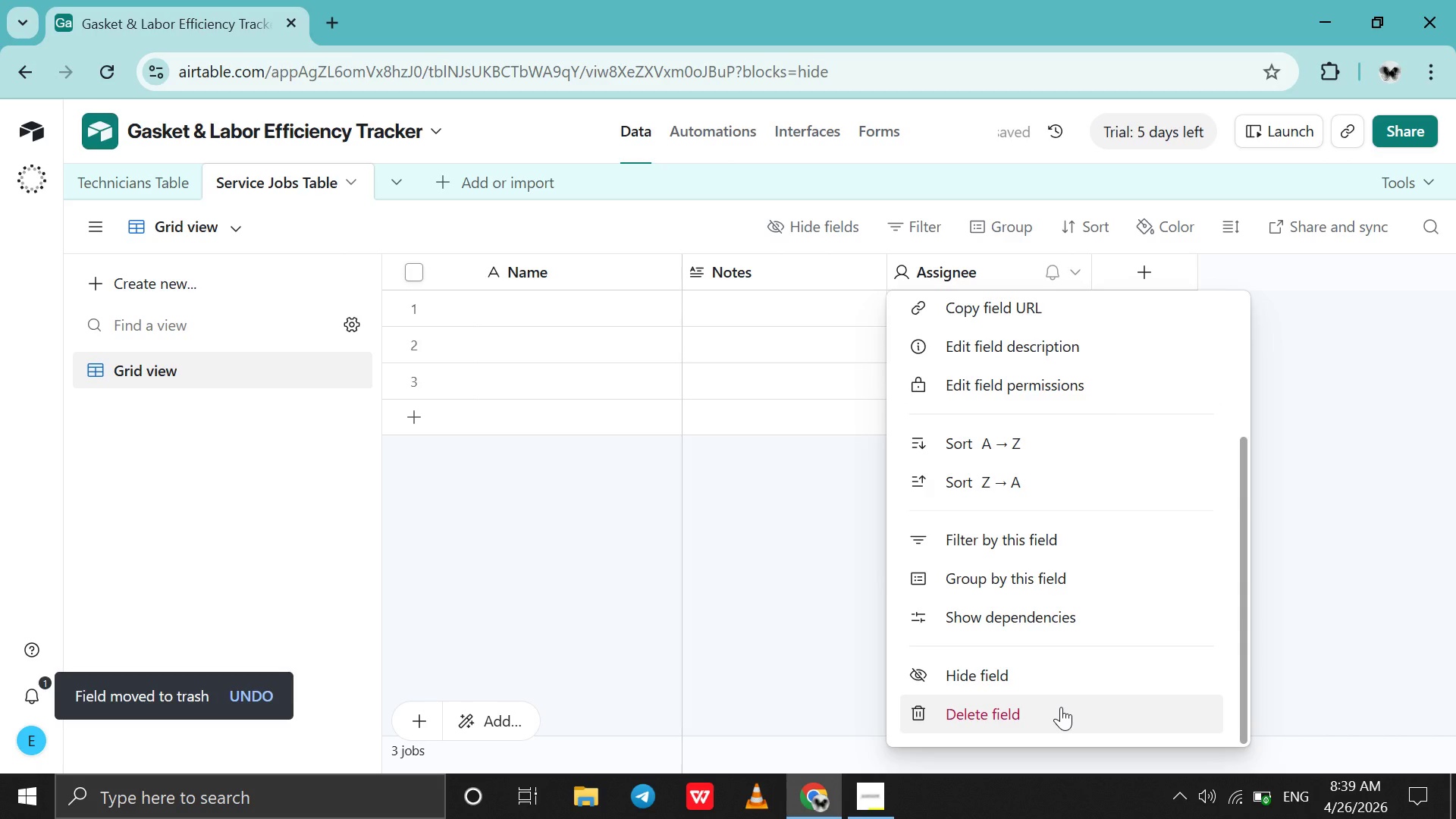 
left_click([1061, 707])
 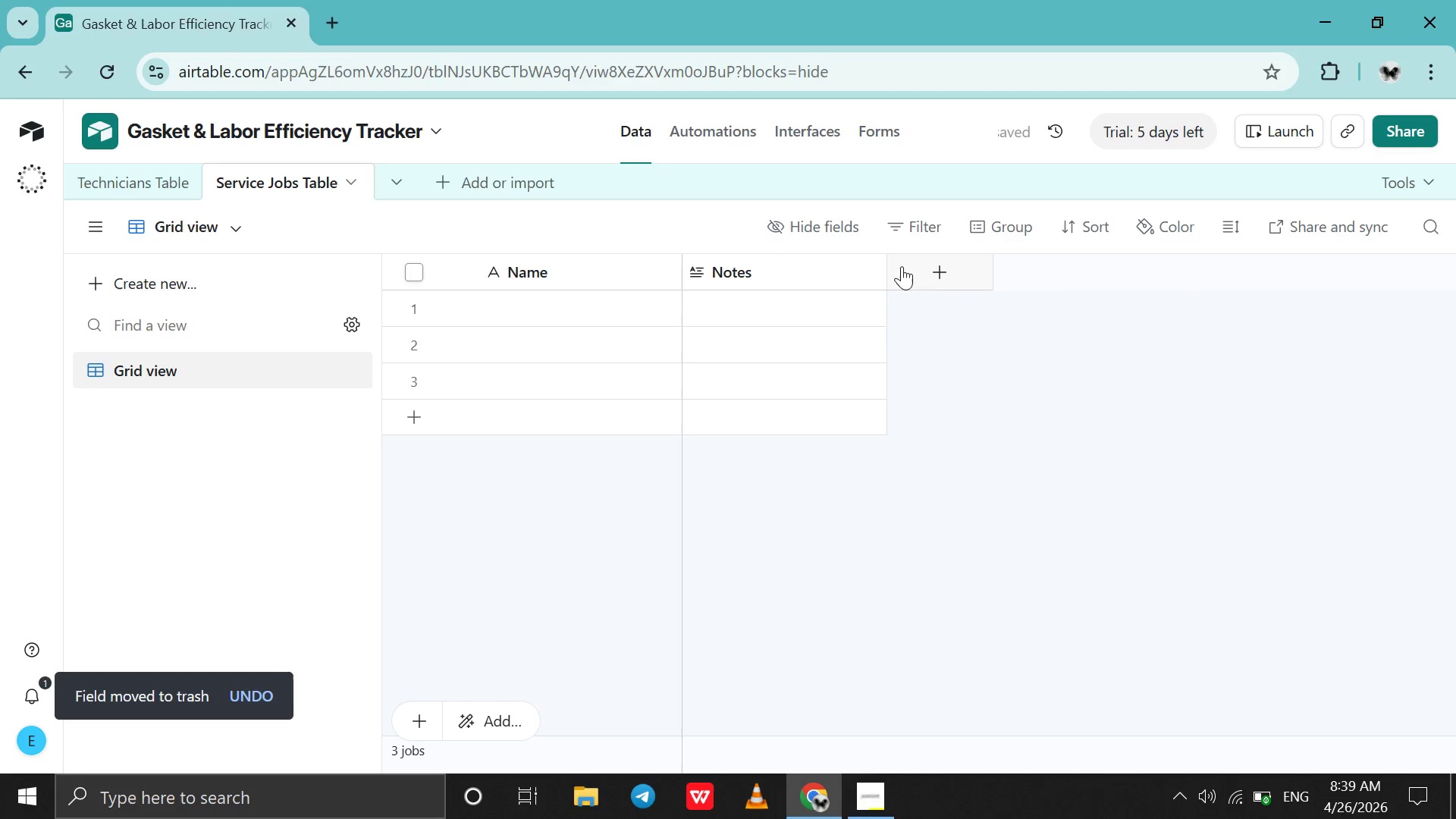 
left_click([874, 269])
 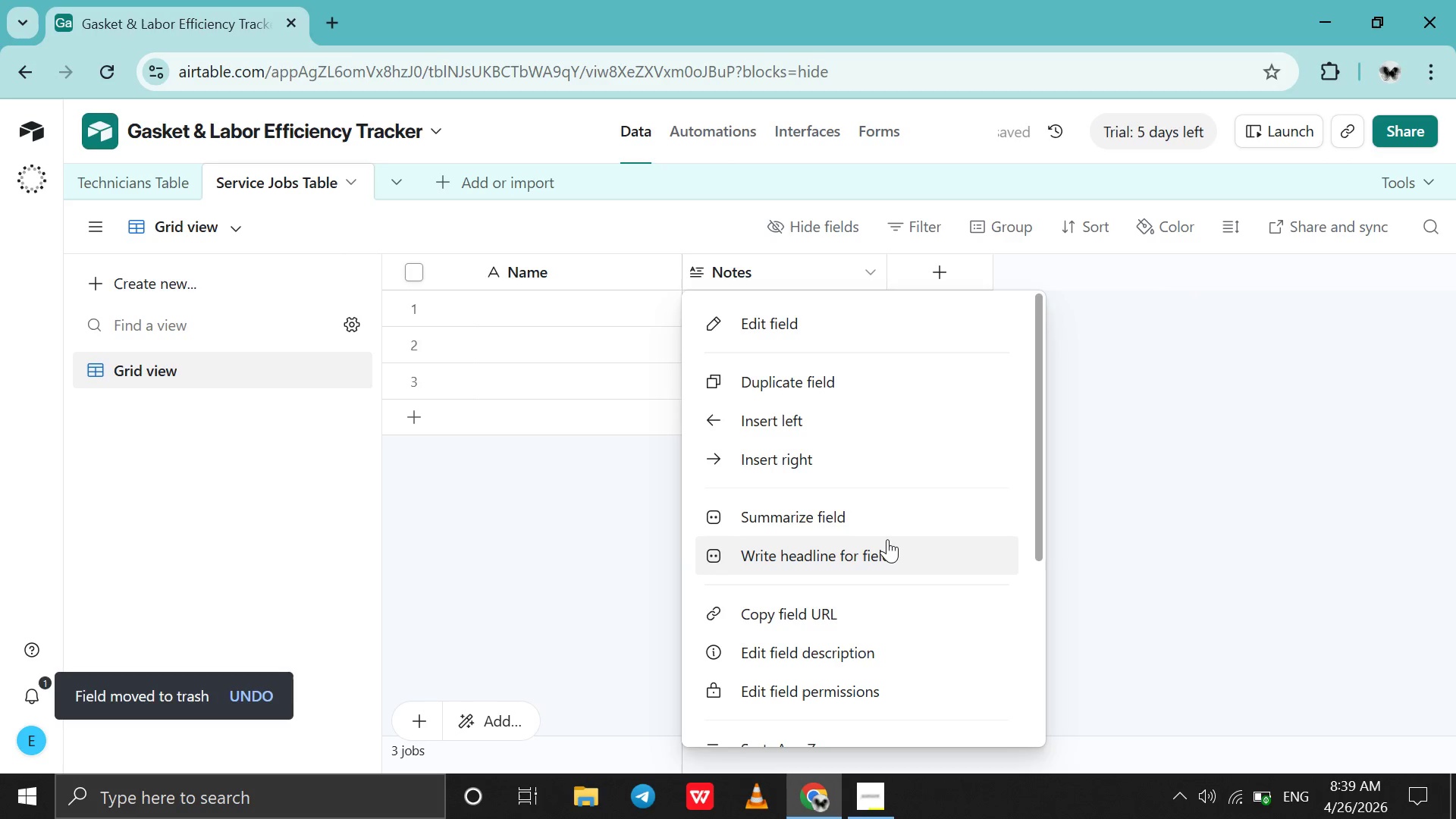 
scroll: coordinate [887, 539], scroll_direction: down, amount: 40.0
 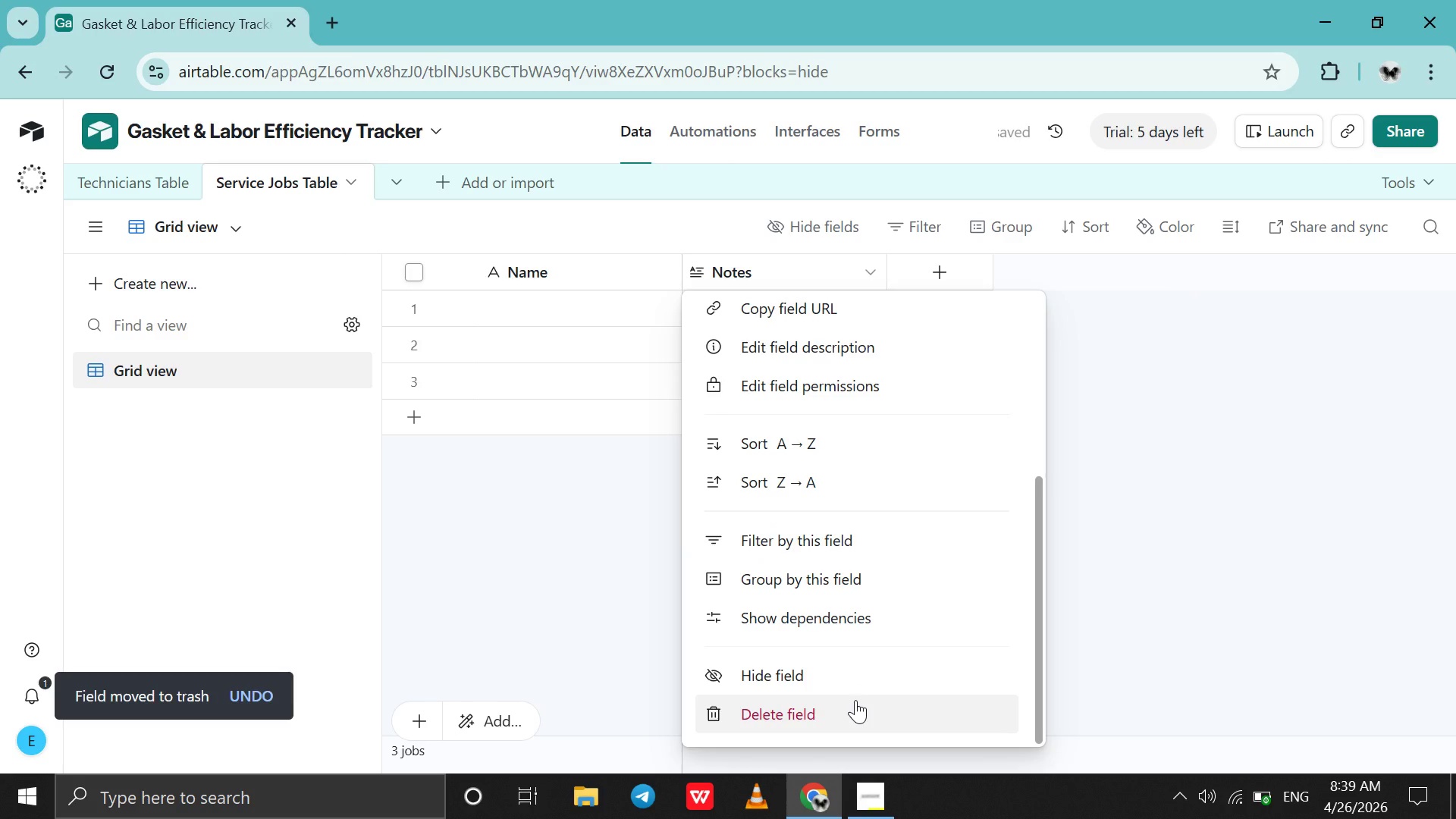 
left_click([855, 700])
 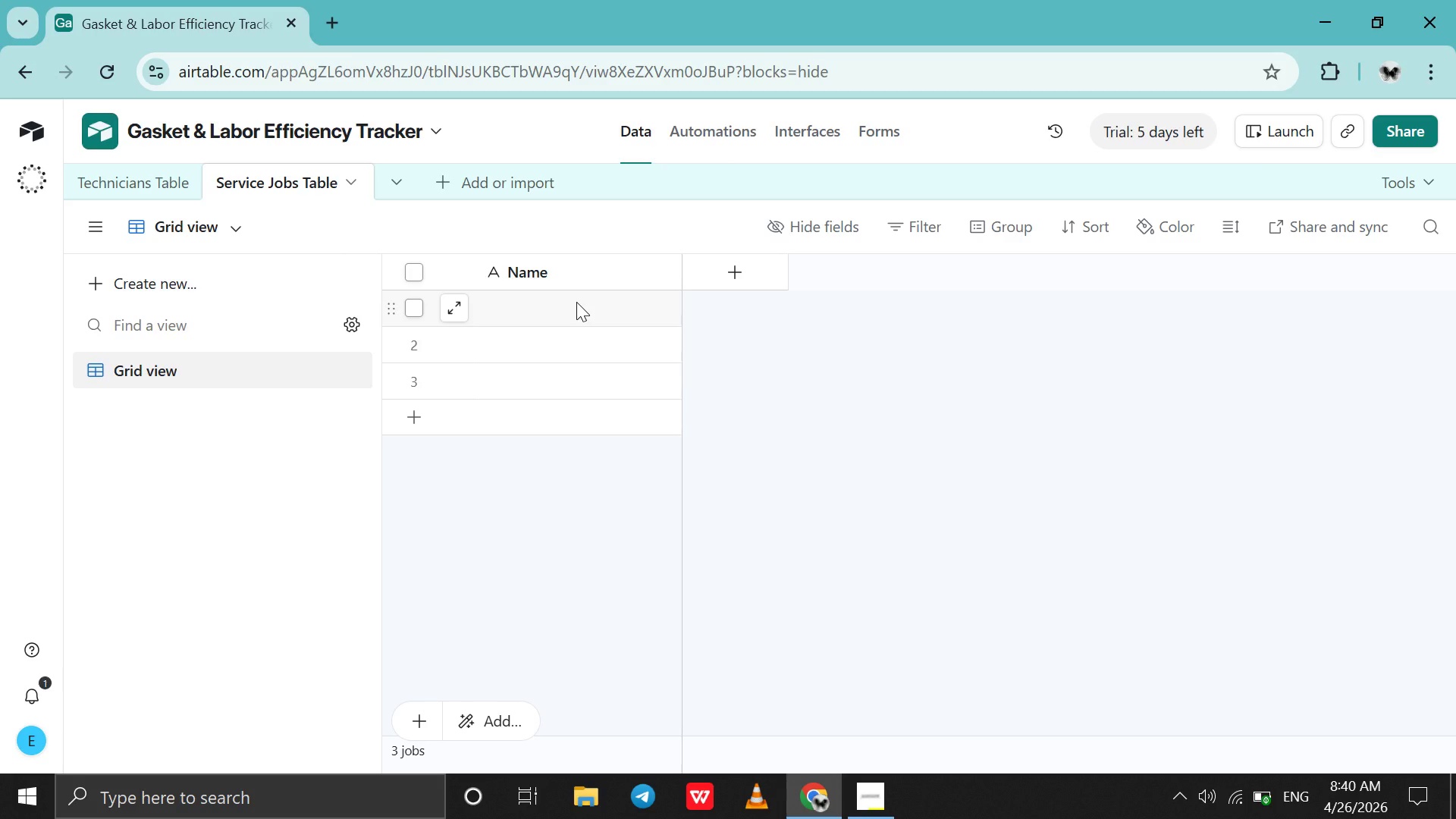 
wait(35.85)
 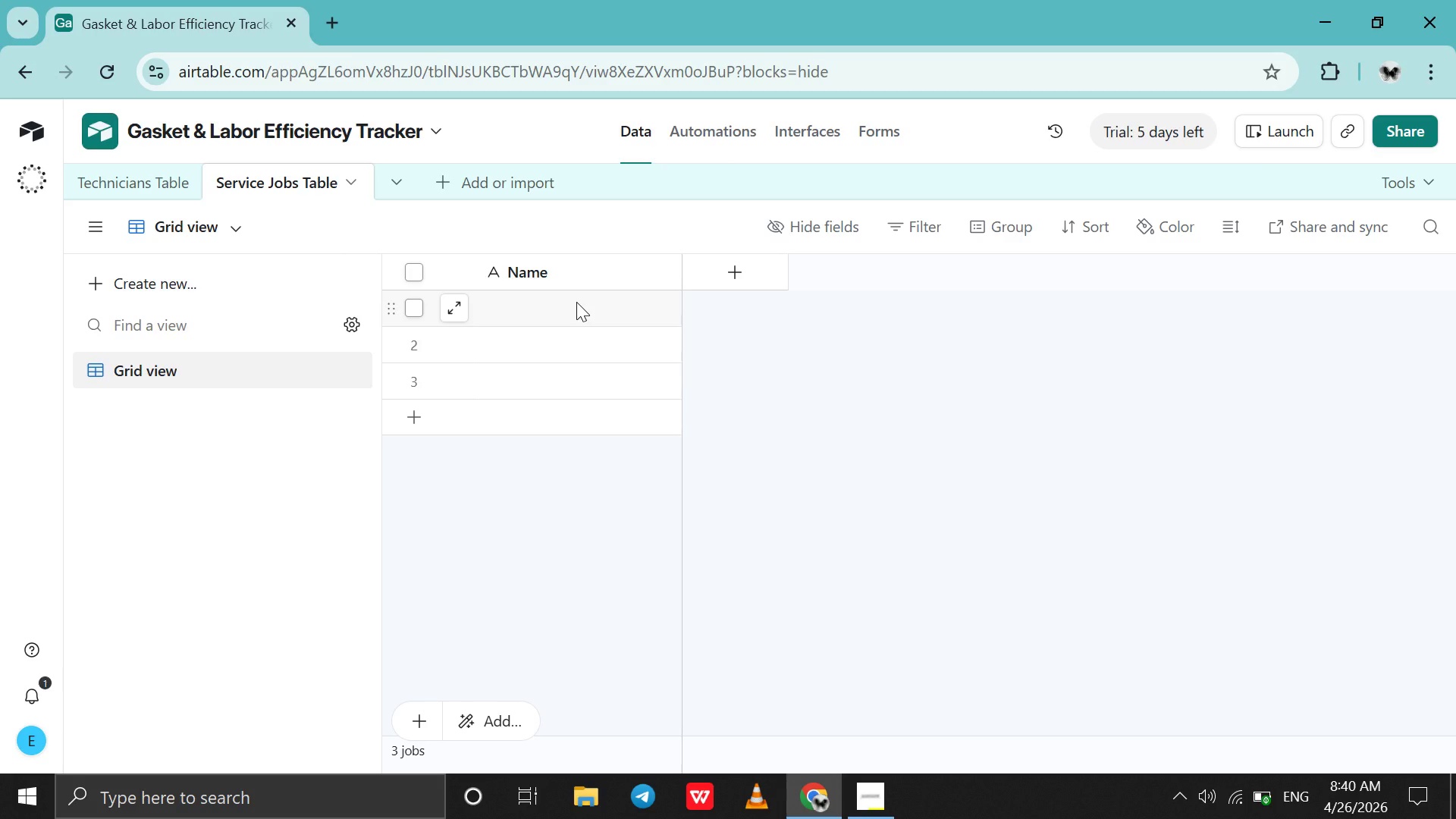 
mouse_move([560, 289])
 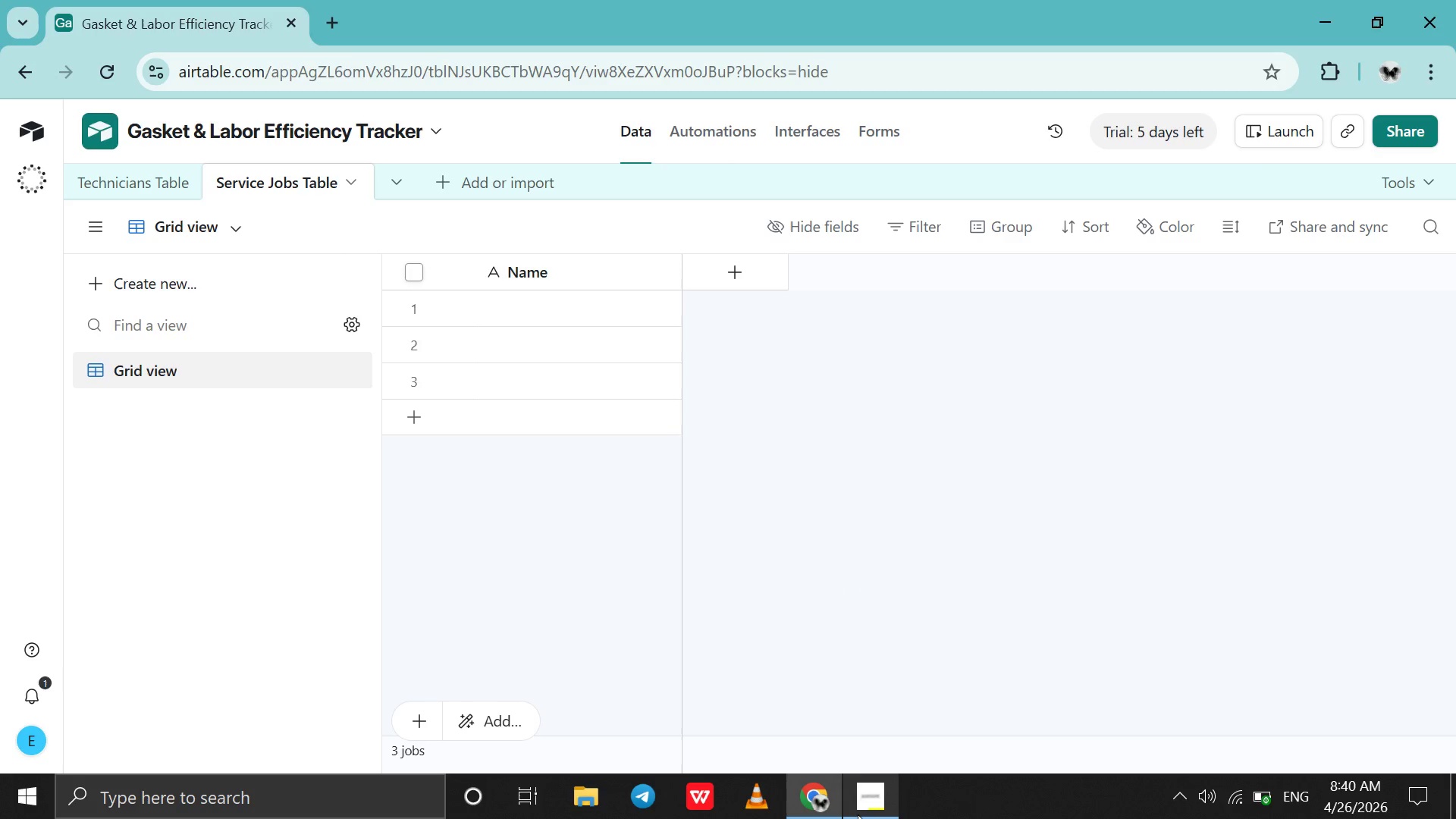 
left_click([858, 814])